 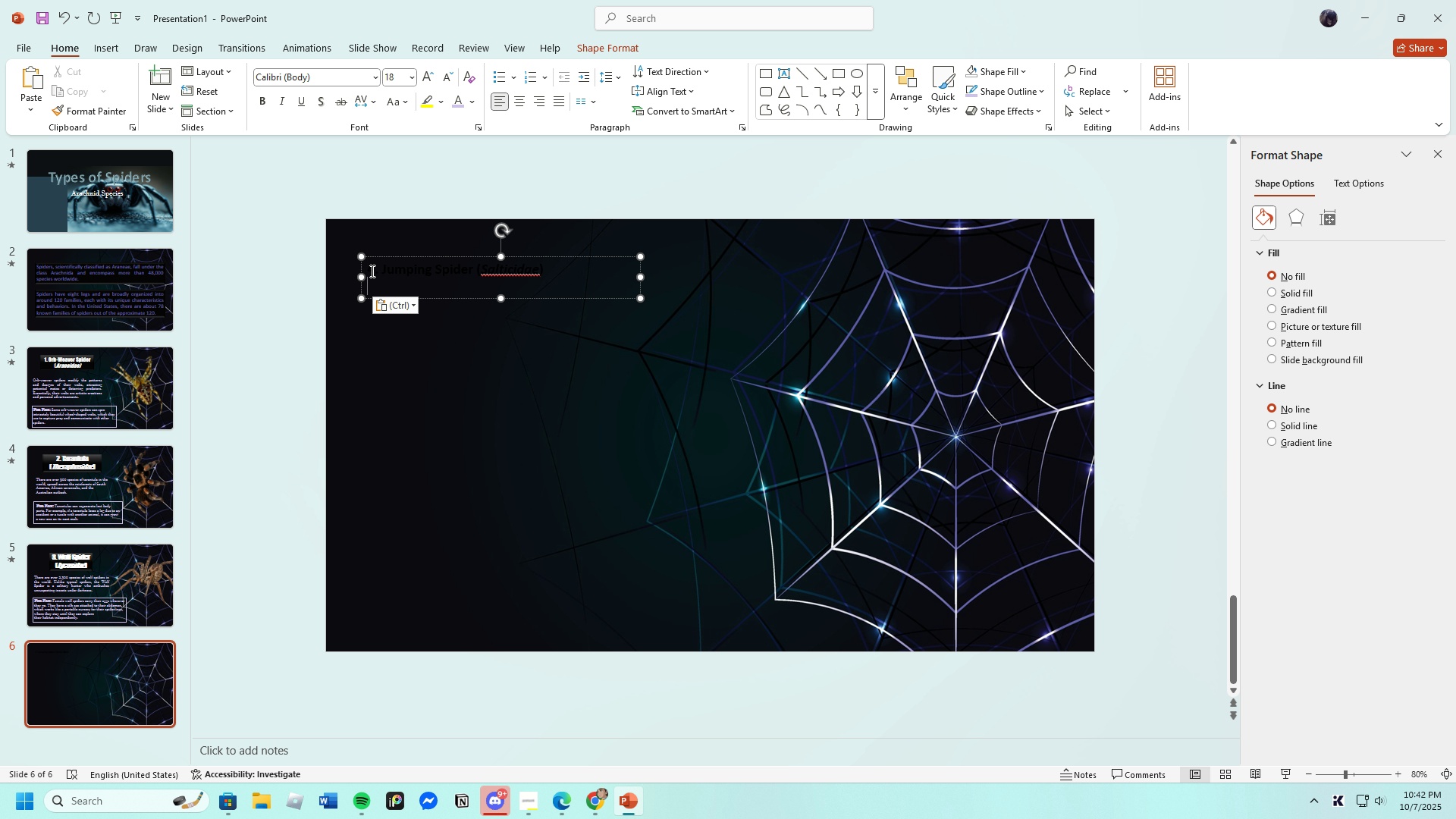 
left_click([373, 77])
 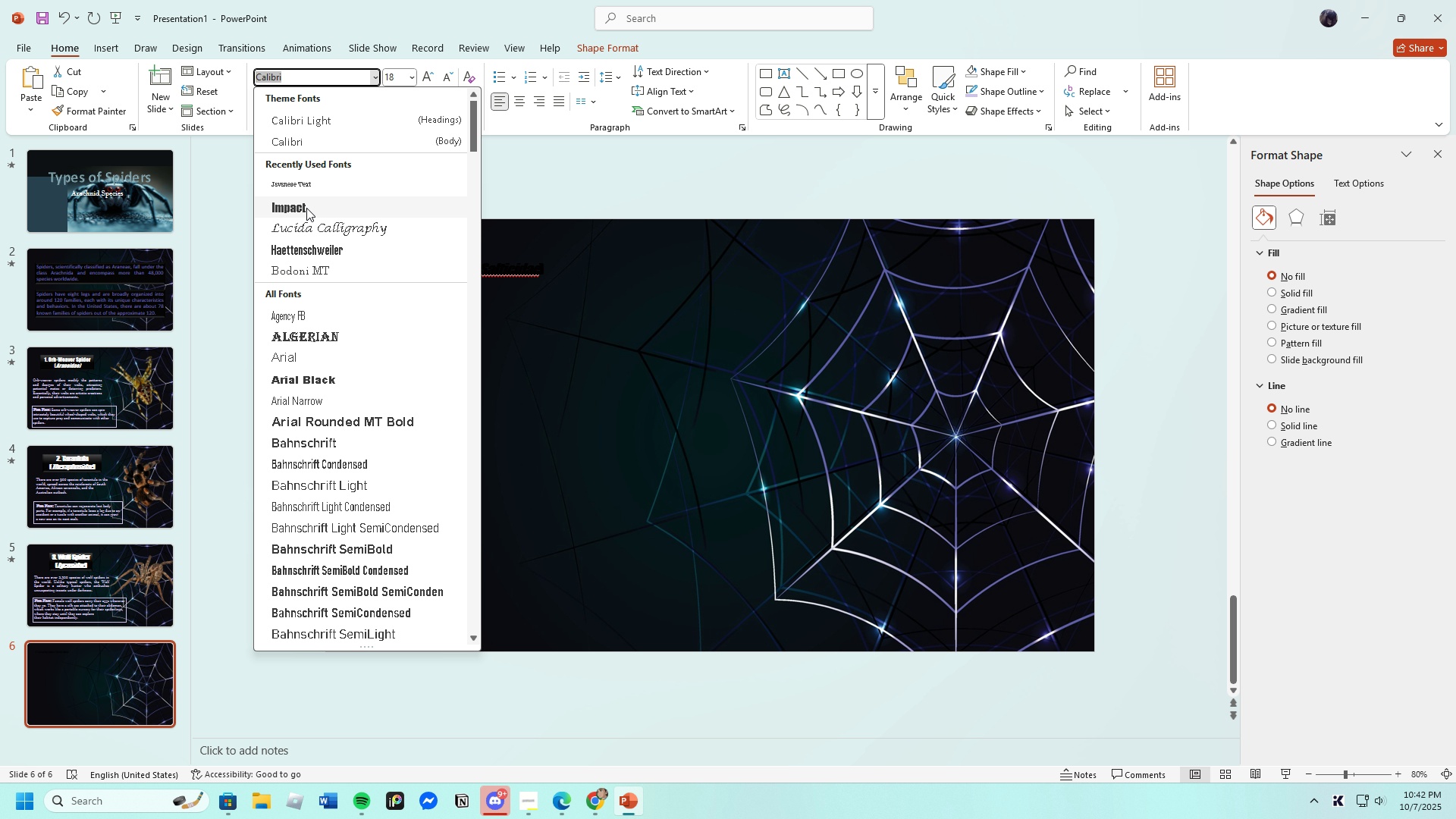 
left_click([306, 208])
 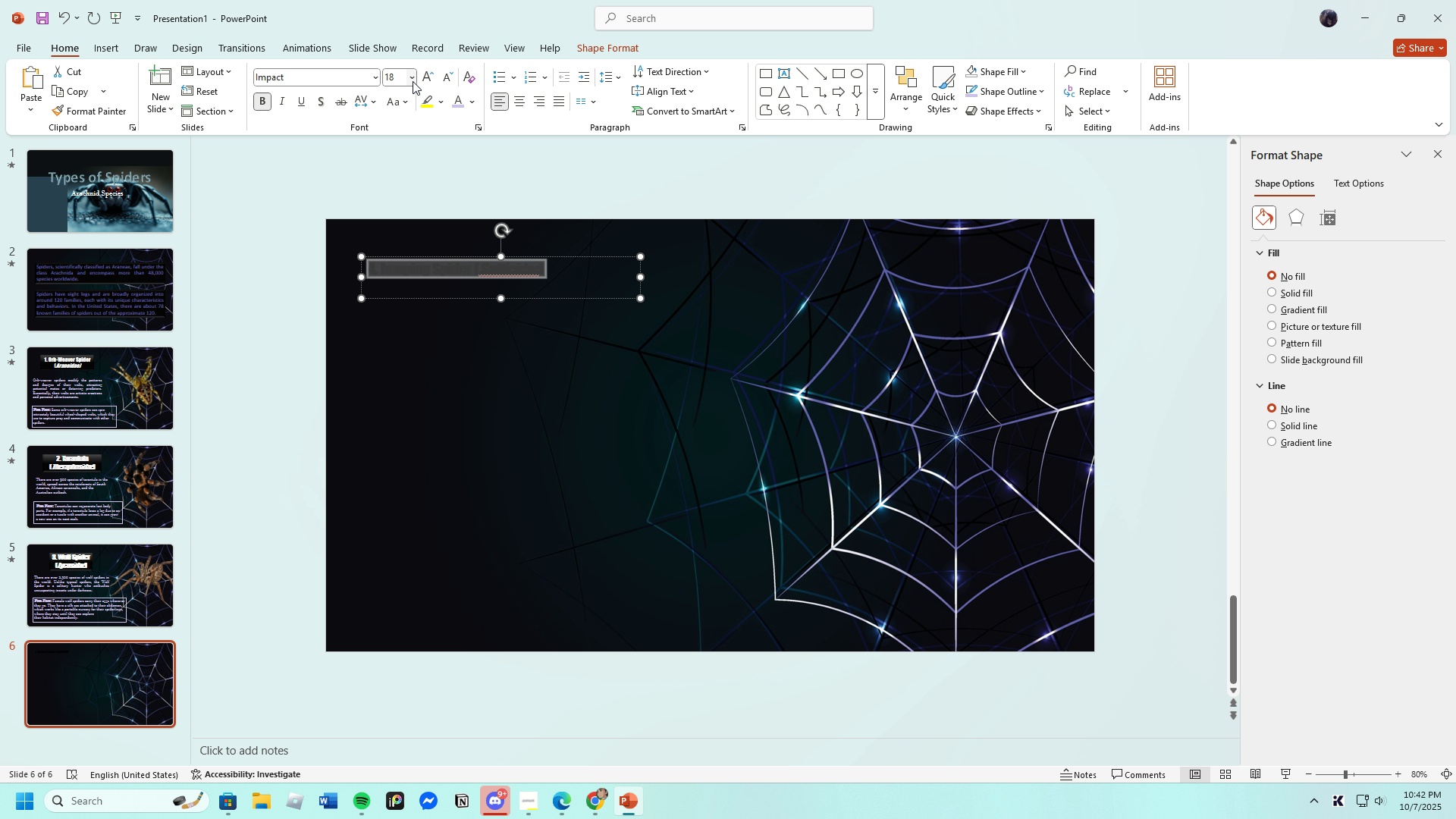 
left_click([413, 81])
 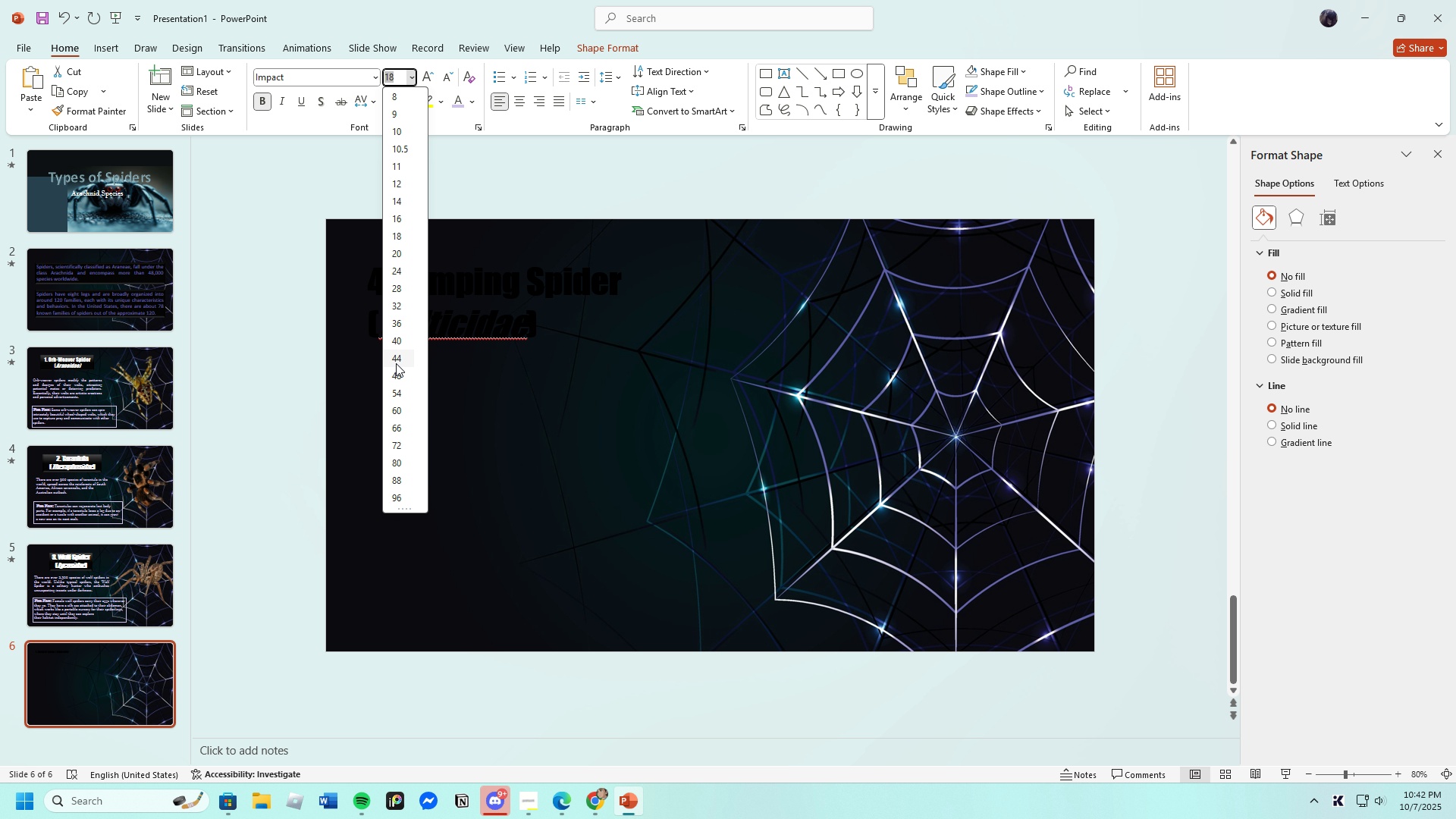 
left_click([395, 360])
 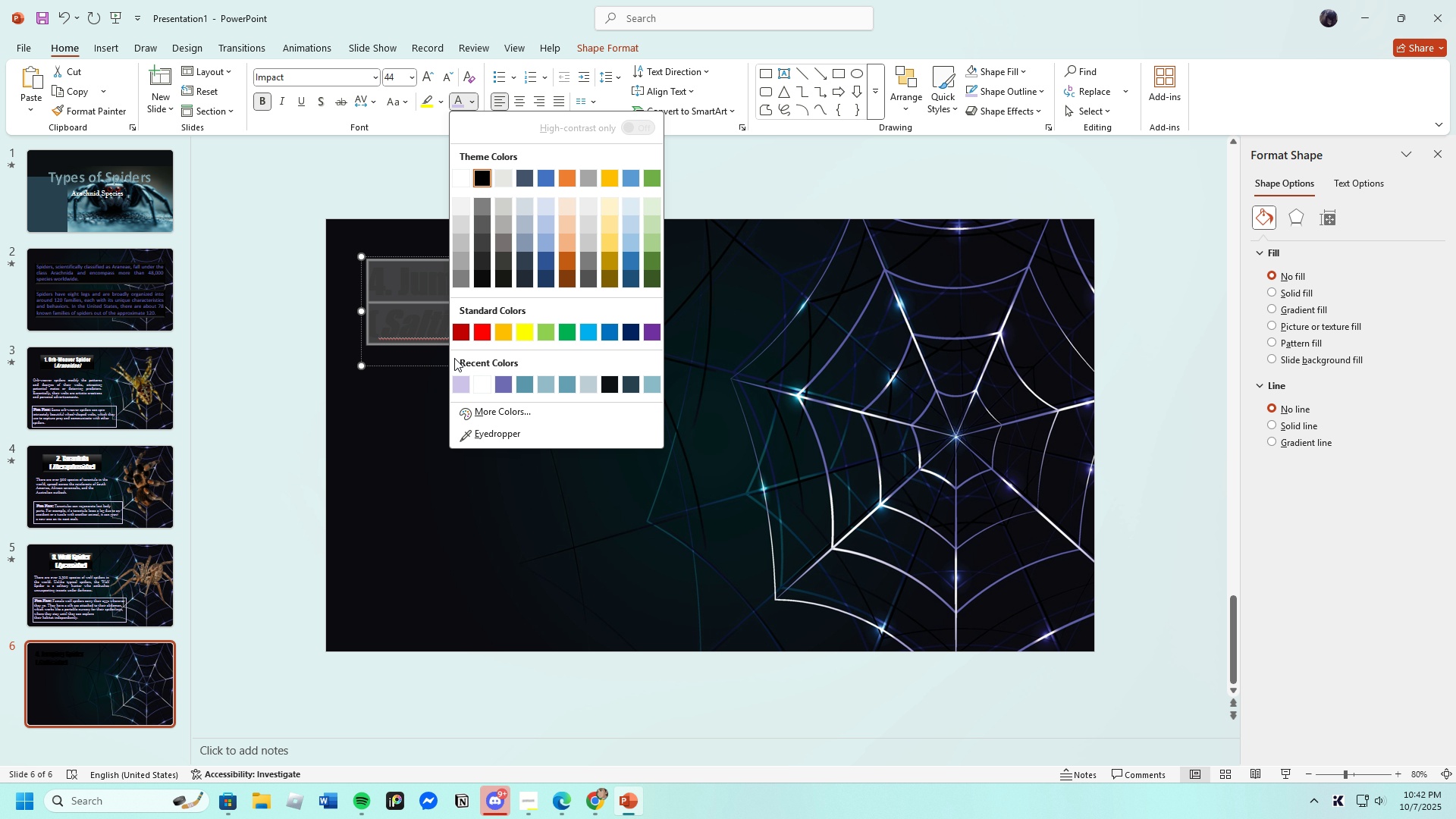 
left_click([478, 384])
 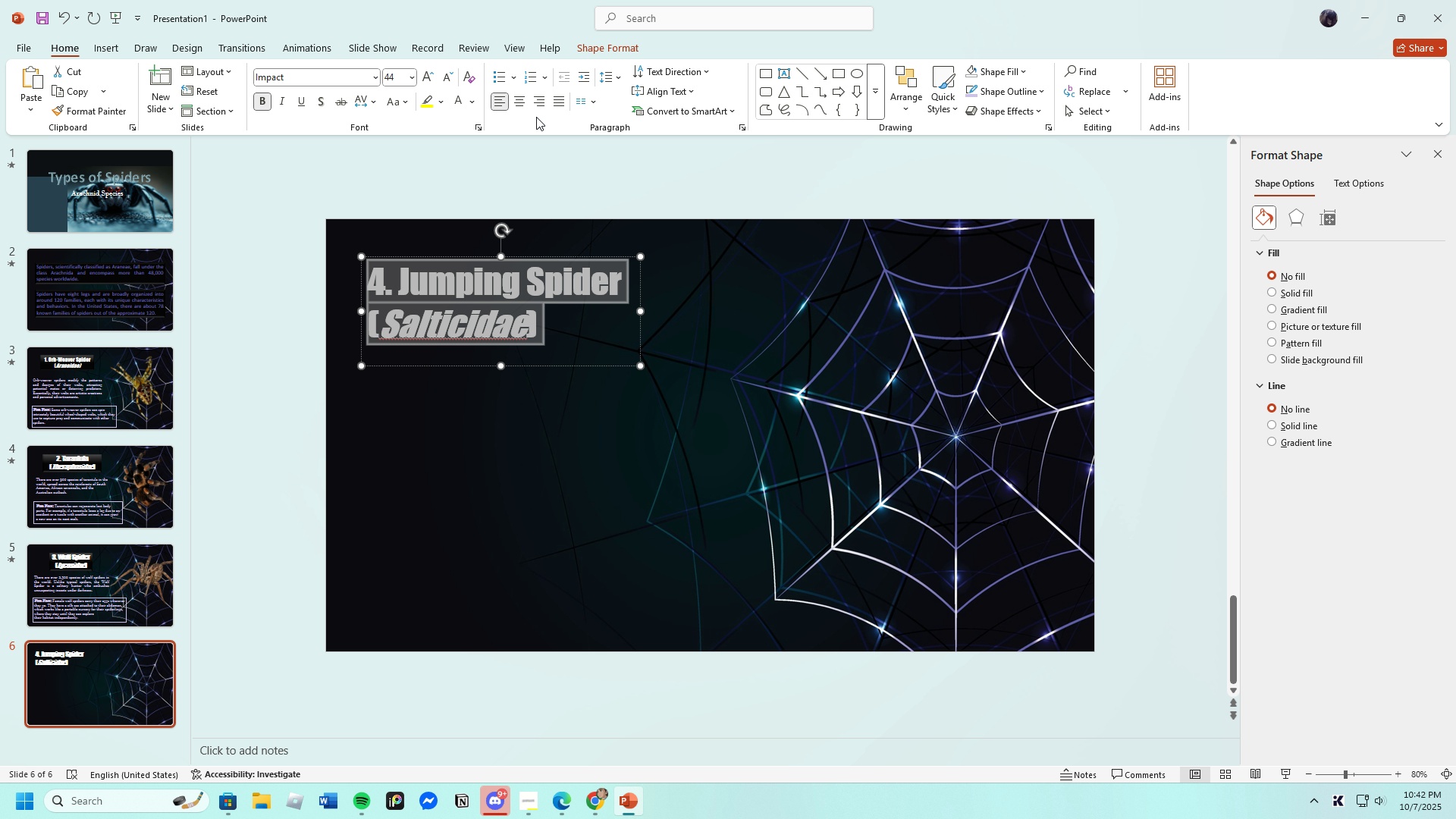 
left_click([522, 99])
 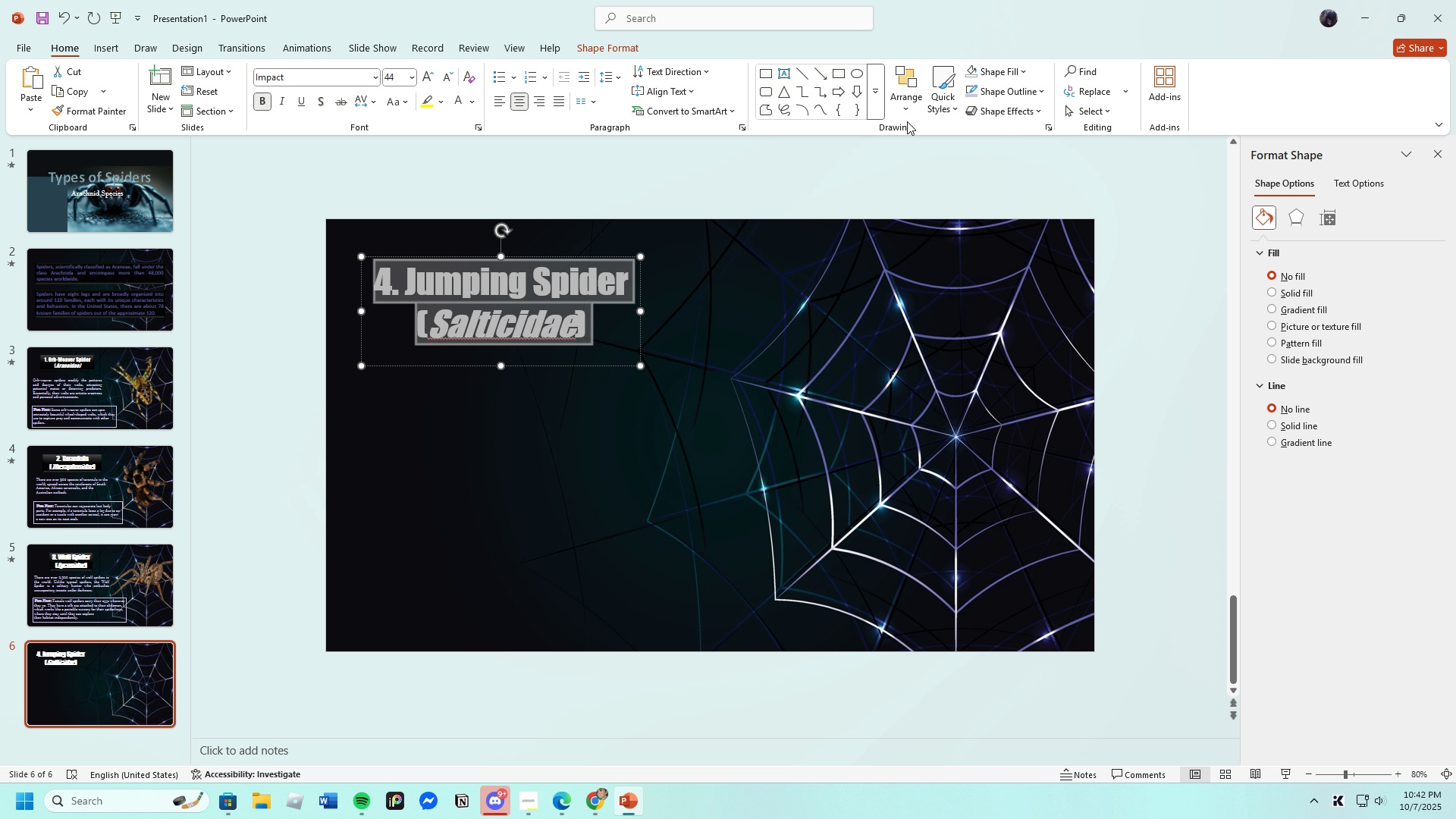 
left_click([942, 82])
 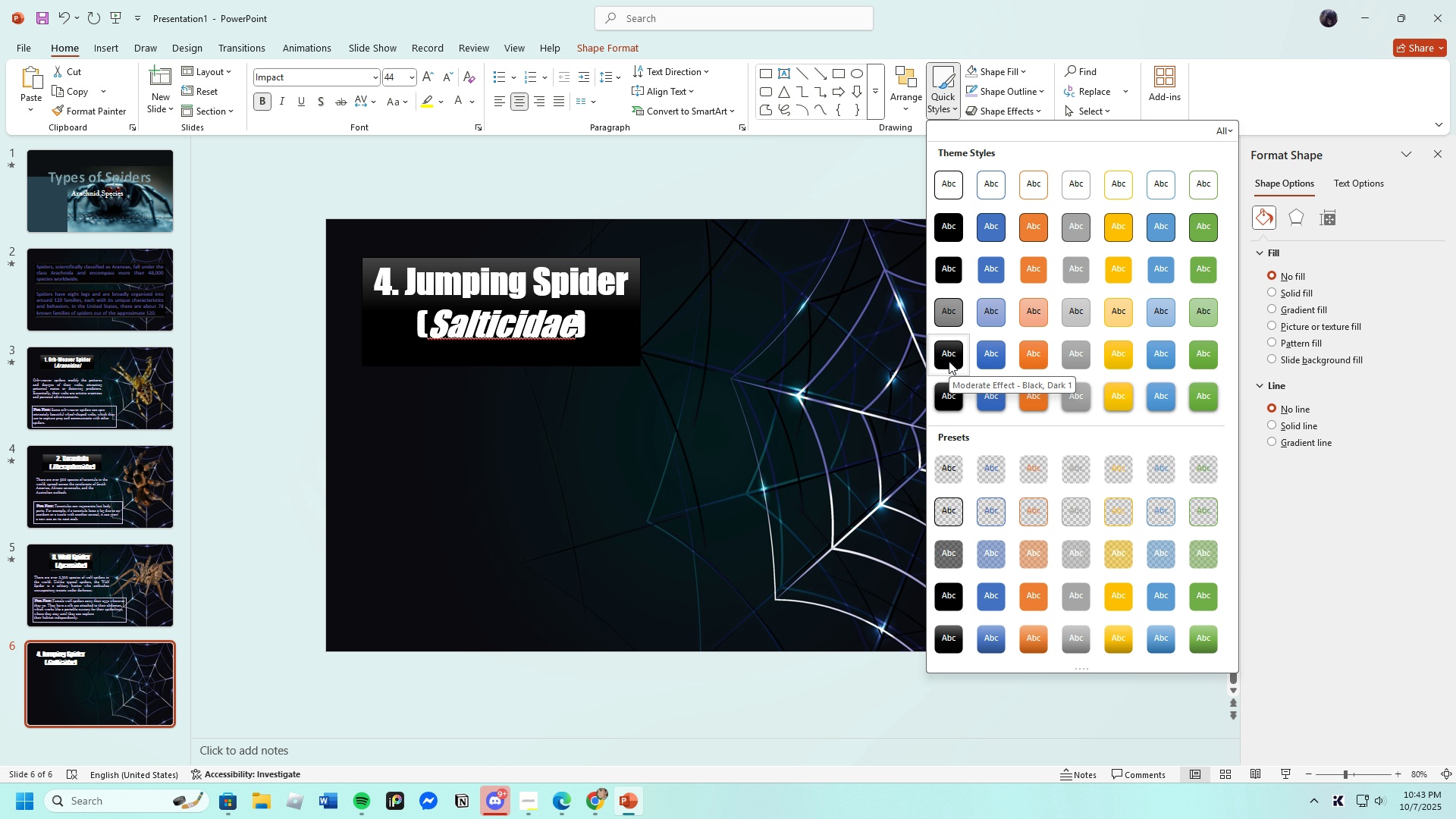 
left_click([949, 361])
 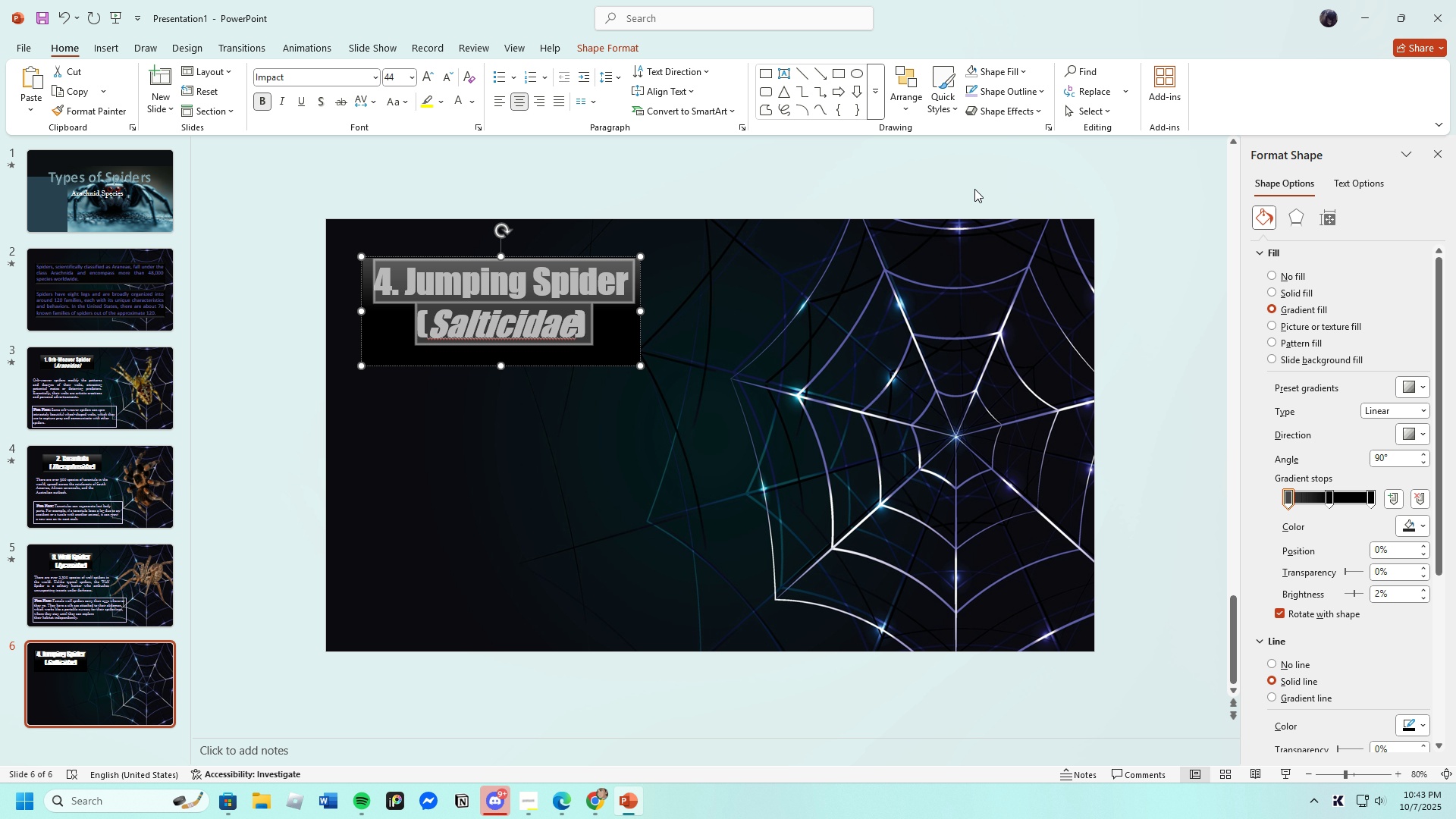 
left_click([1024, 110])
 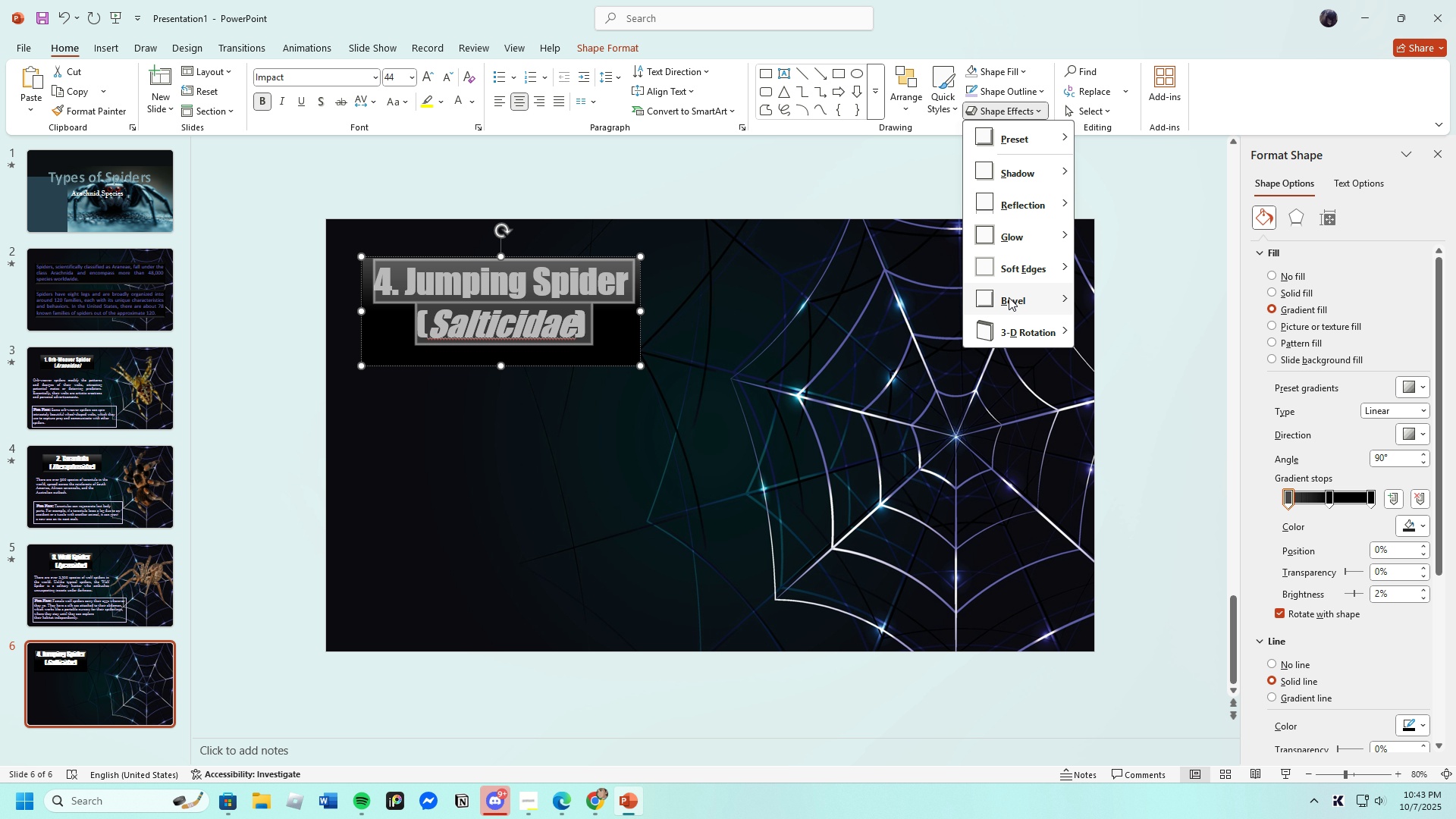 
left_click([1009, 296])
 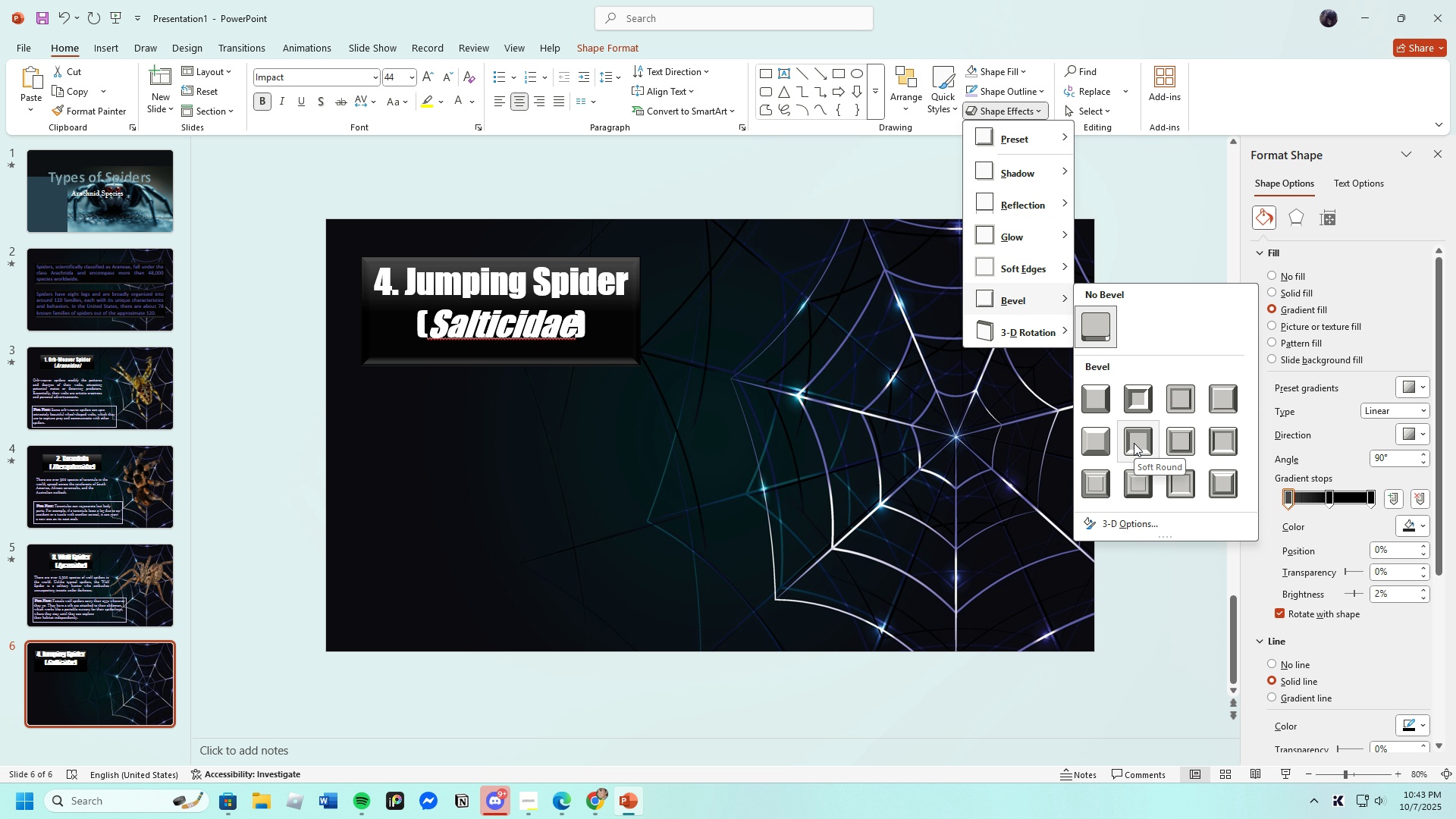 
left_click([1134, 442])
 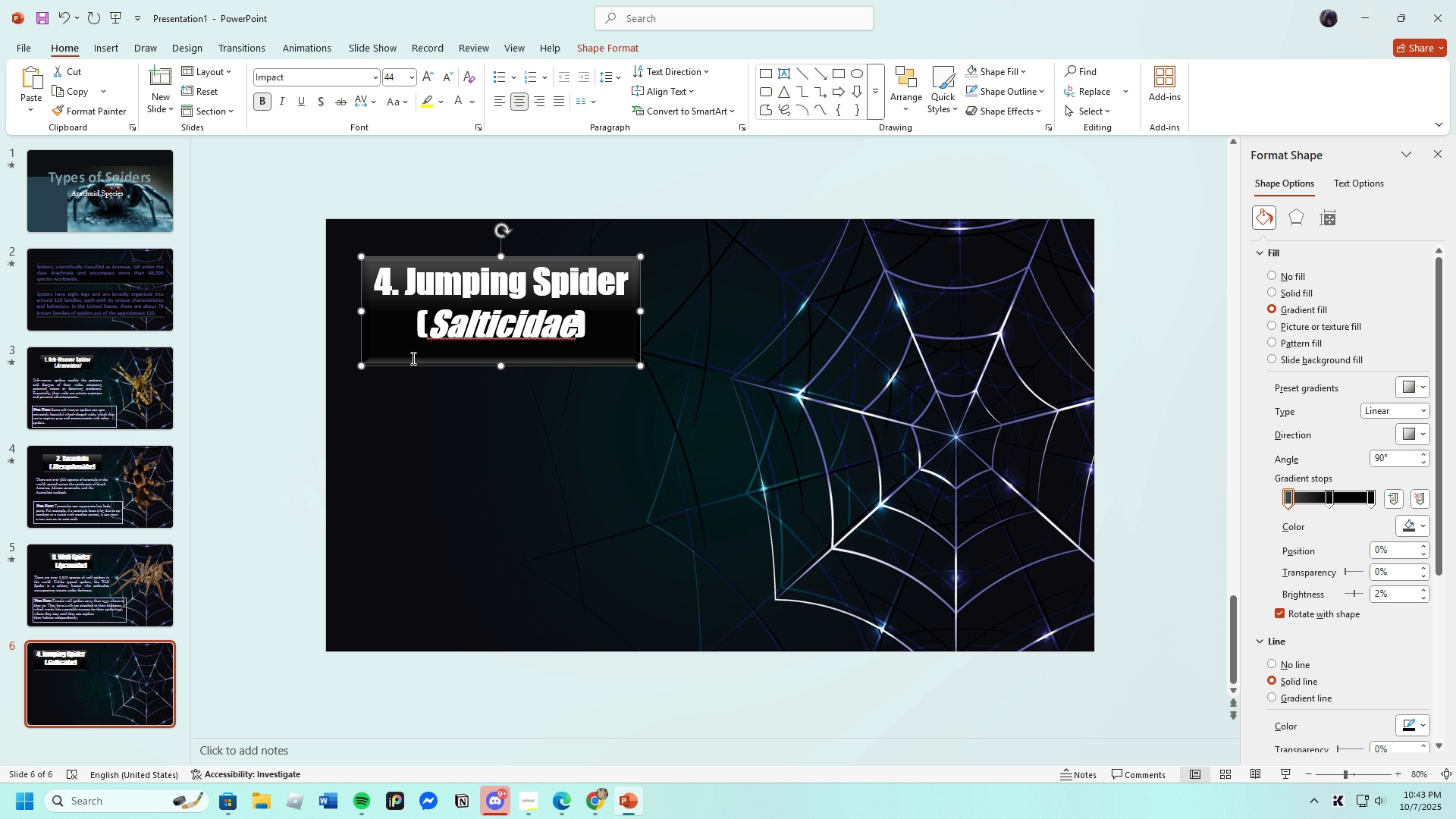 
left_click([412, 358])
 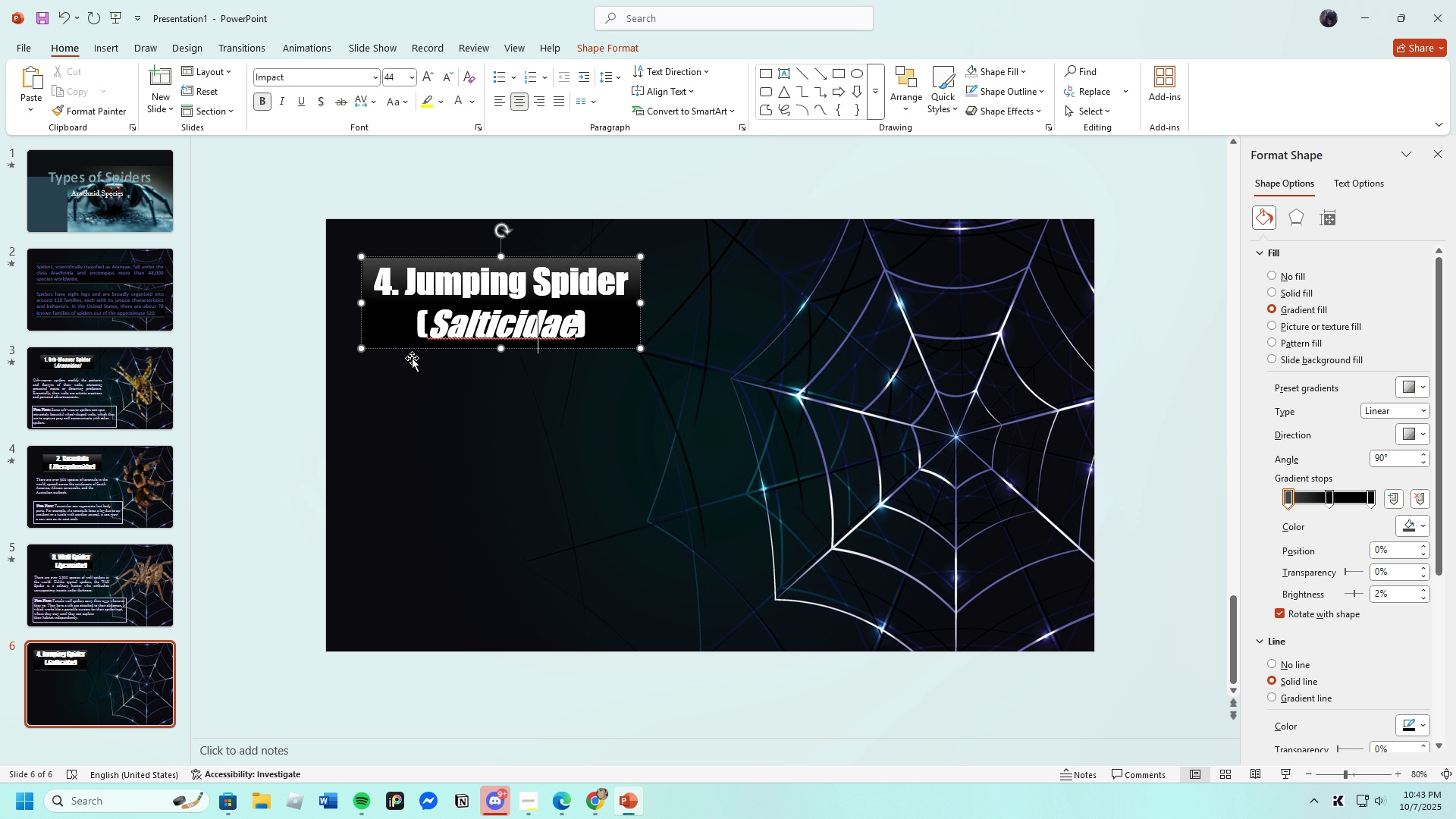 
key(Backspace)
 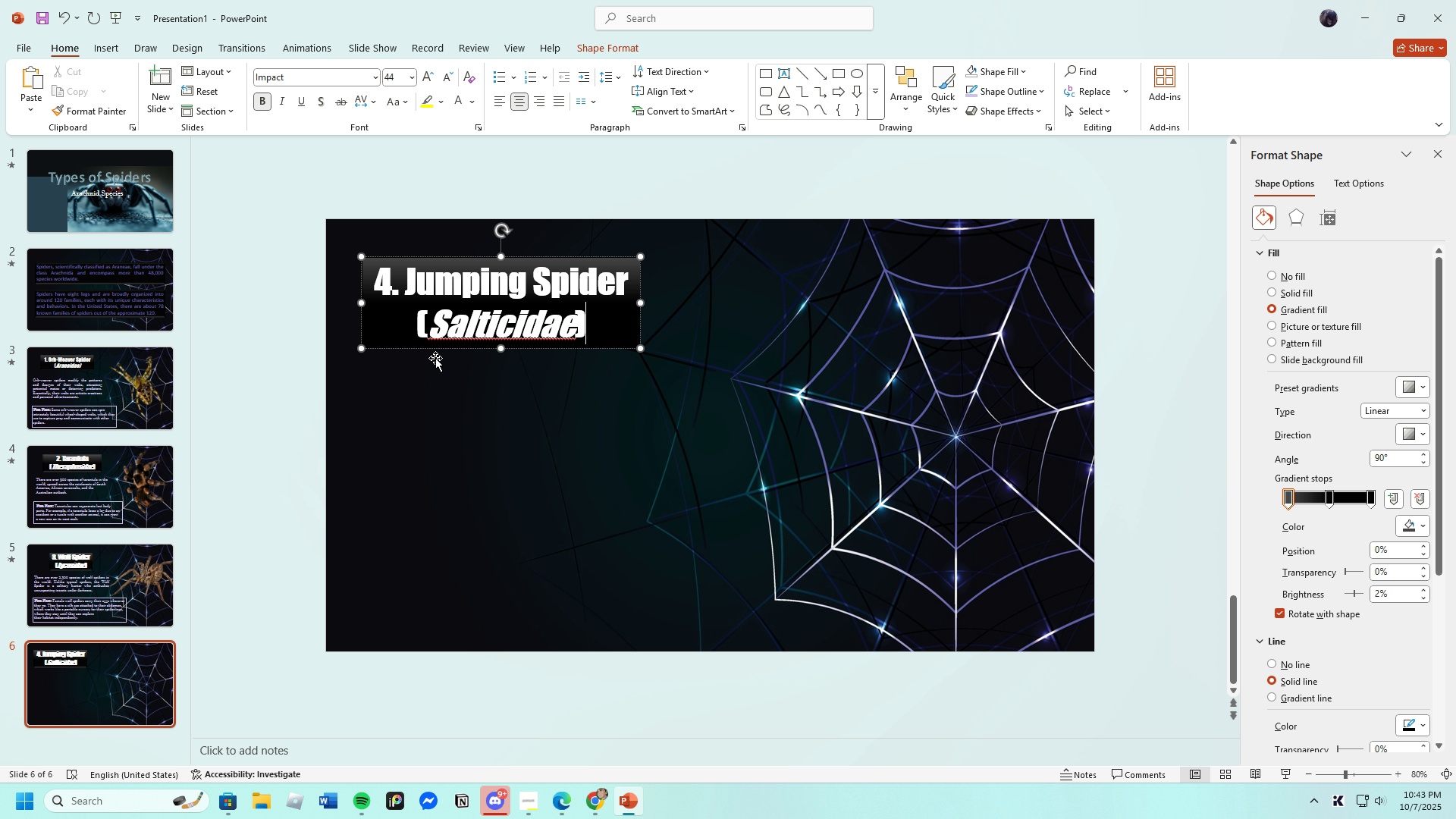 
left_click([555, 425])
 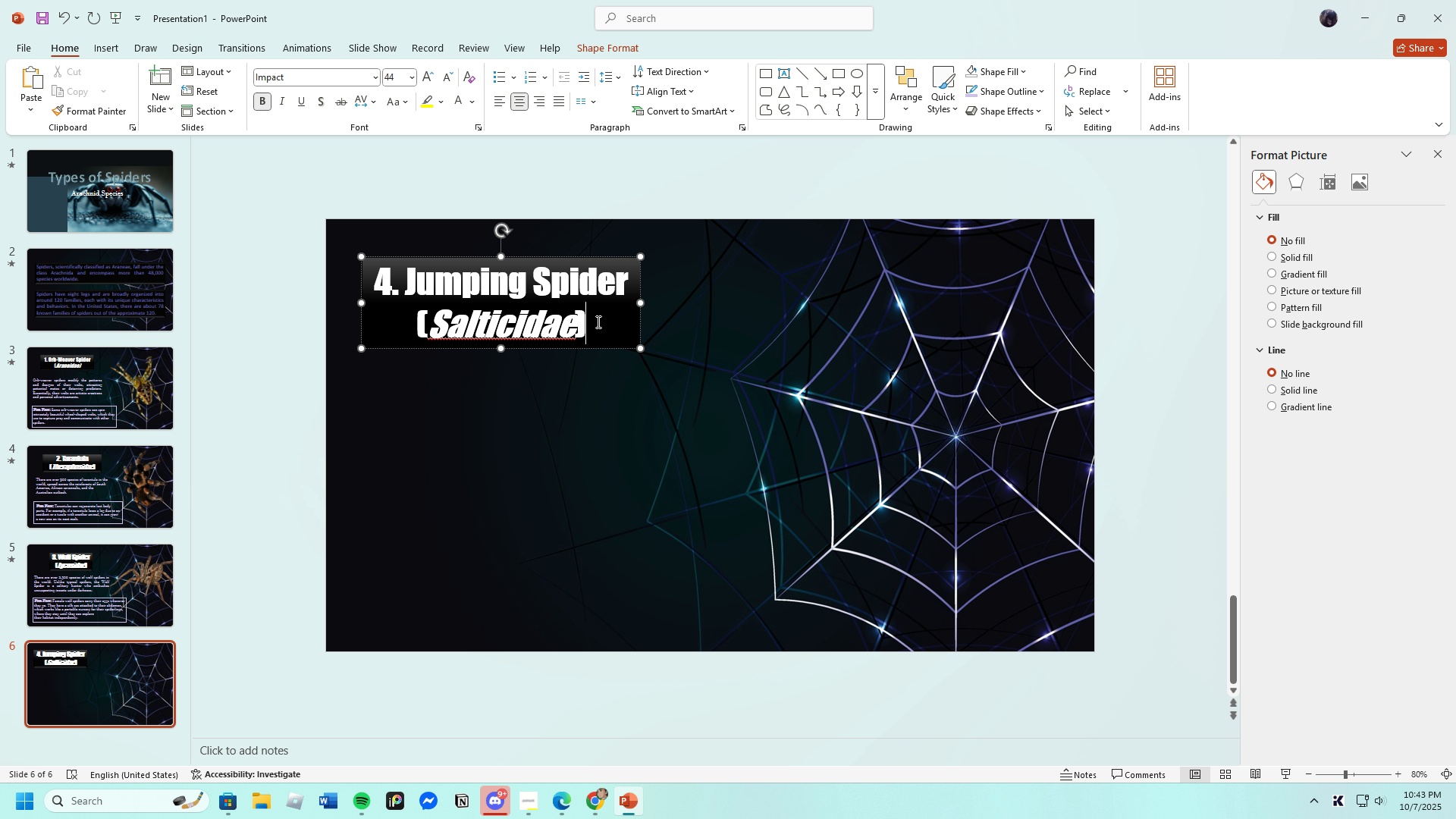 
left_click([597, 322])
 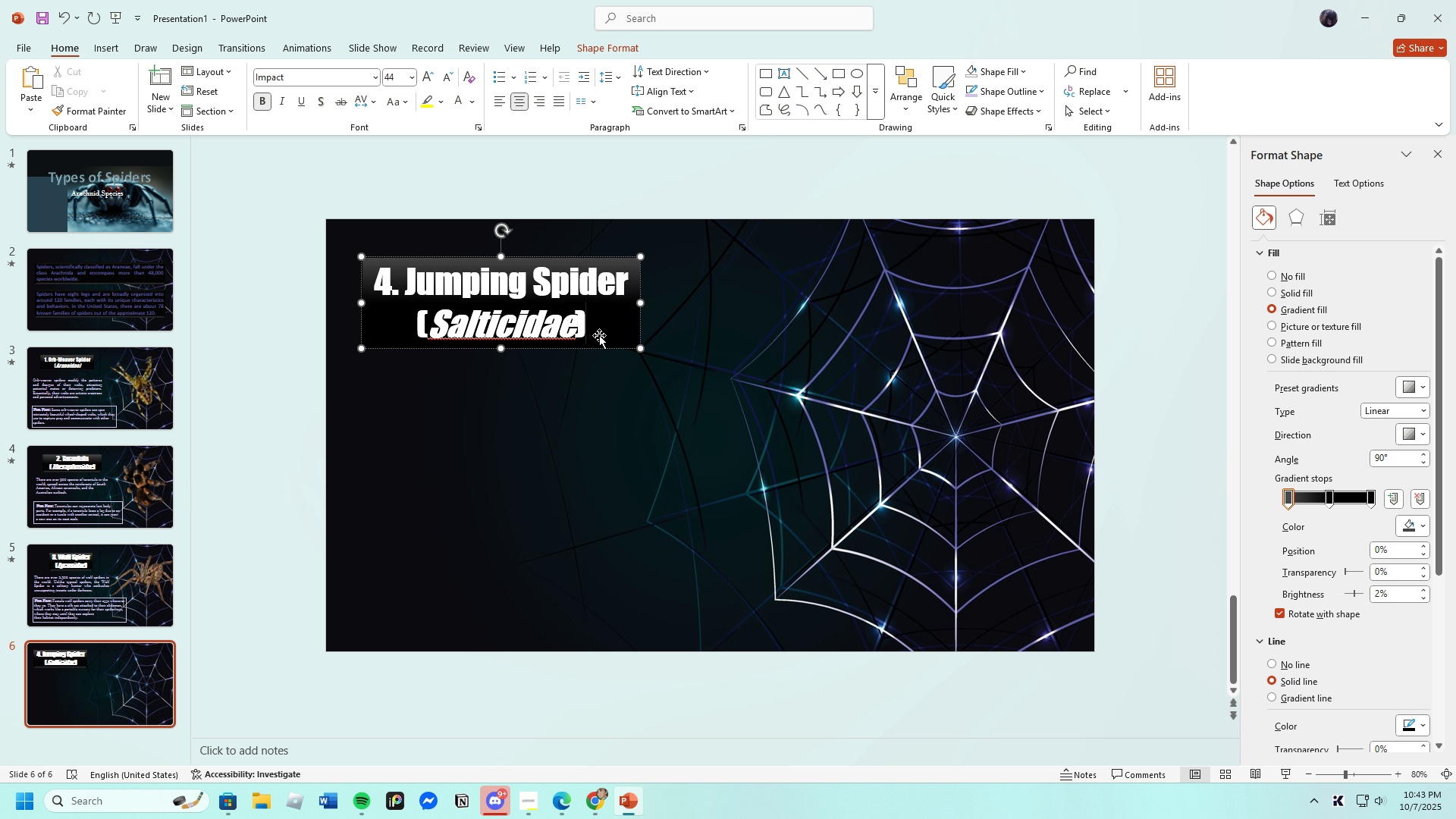 
key(Backspace)